 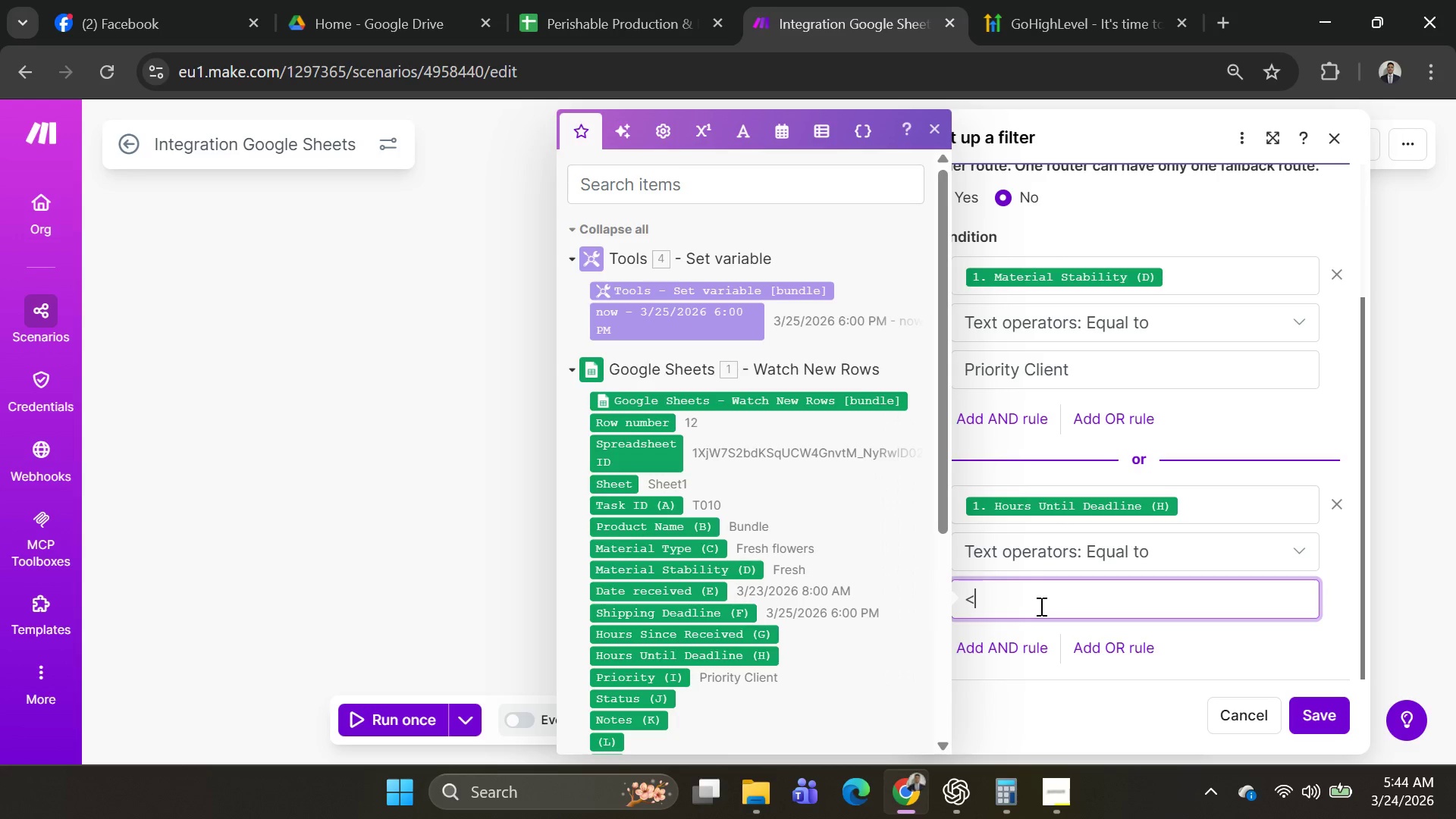 
key(Shift+Equal)
 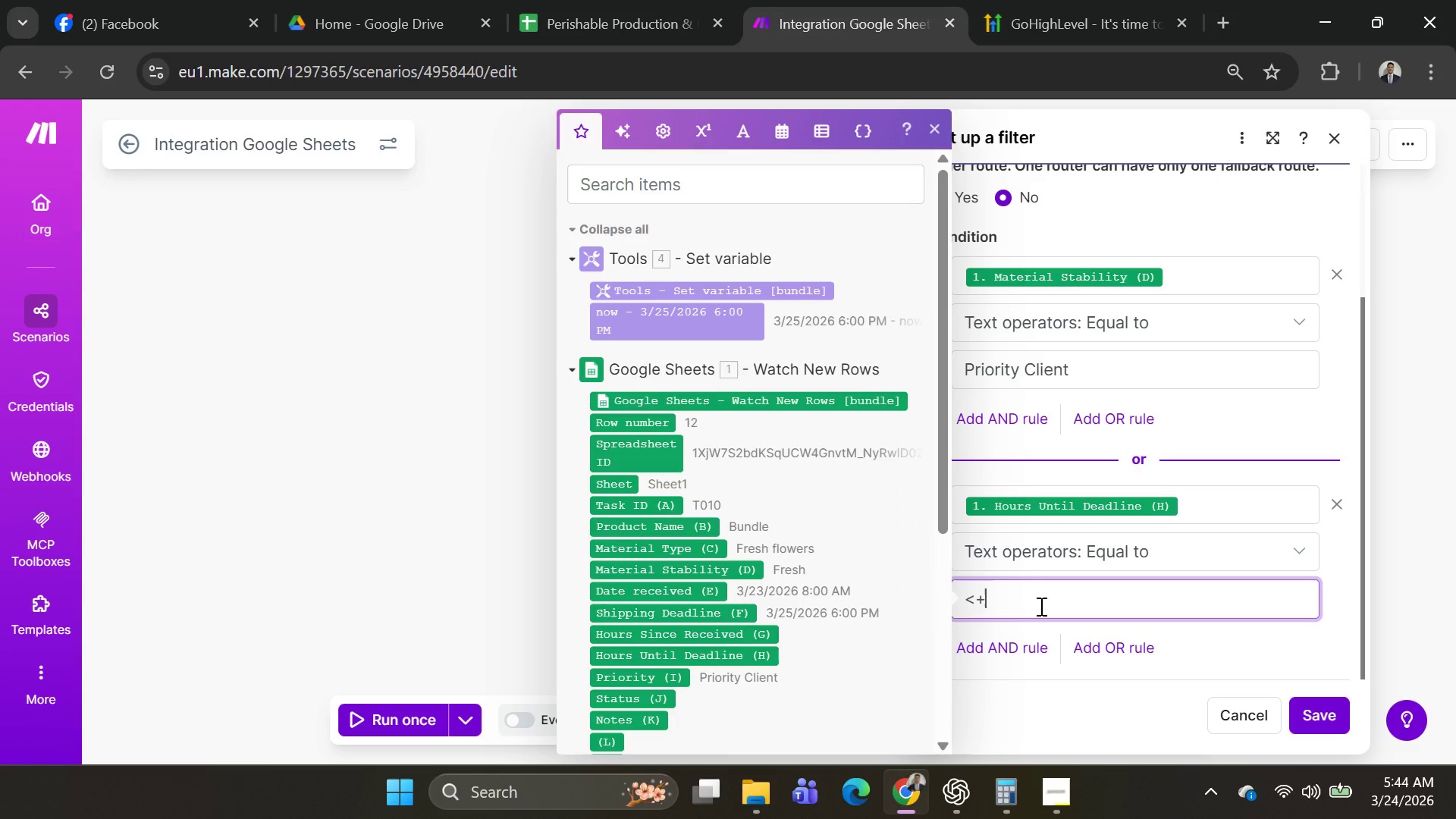 
key(Backspace)
 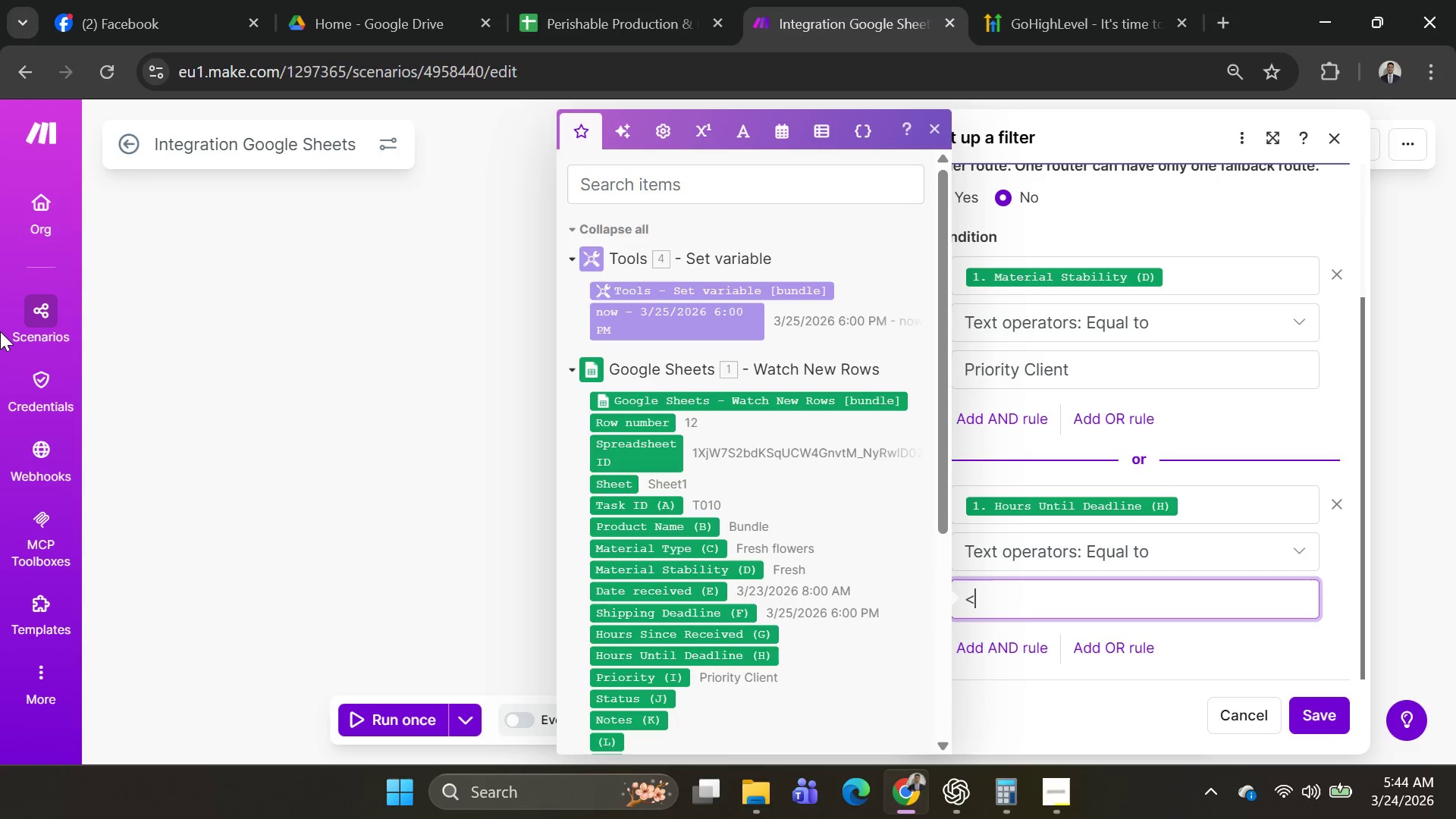 
type(=24)
 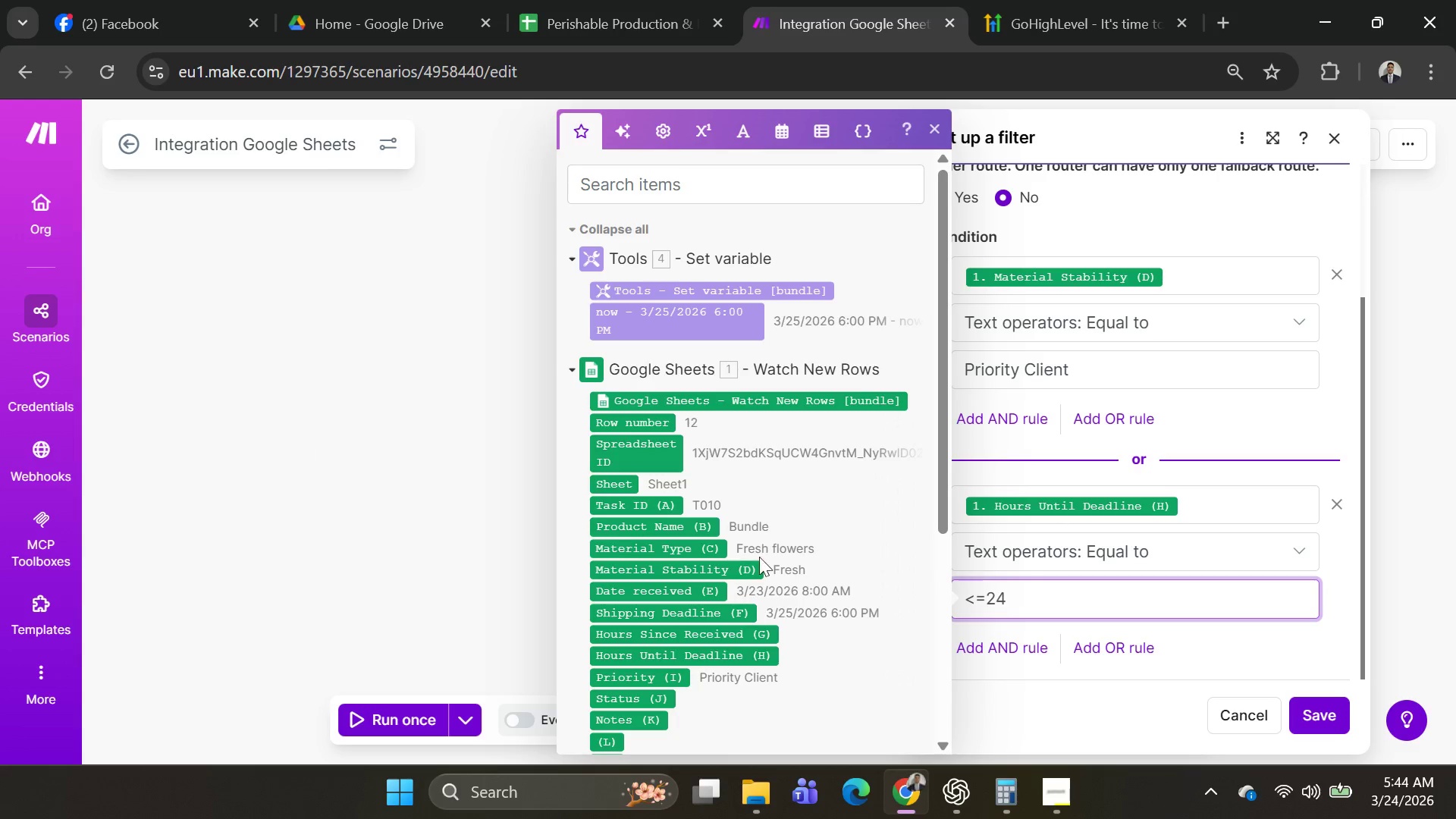 
left_click([1320, 716])
 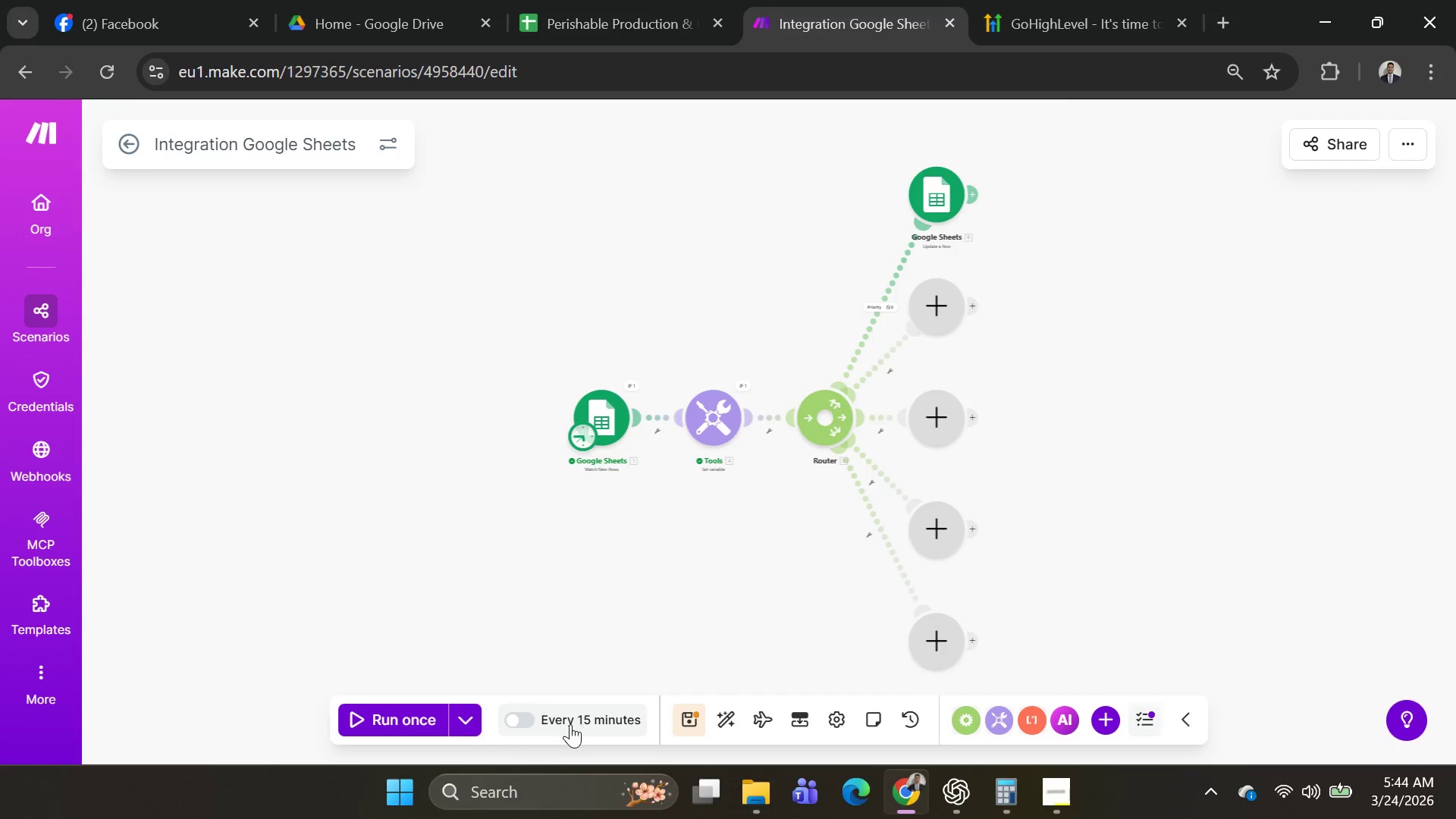 
left_click([453, 719])
 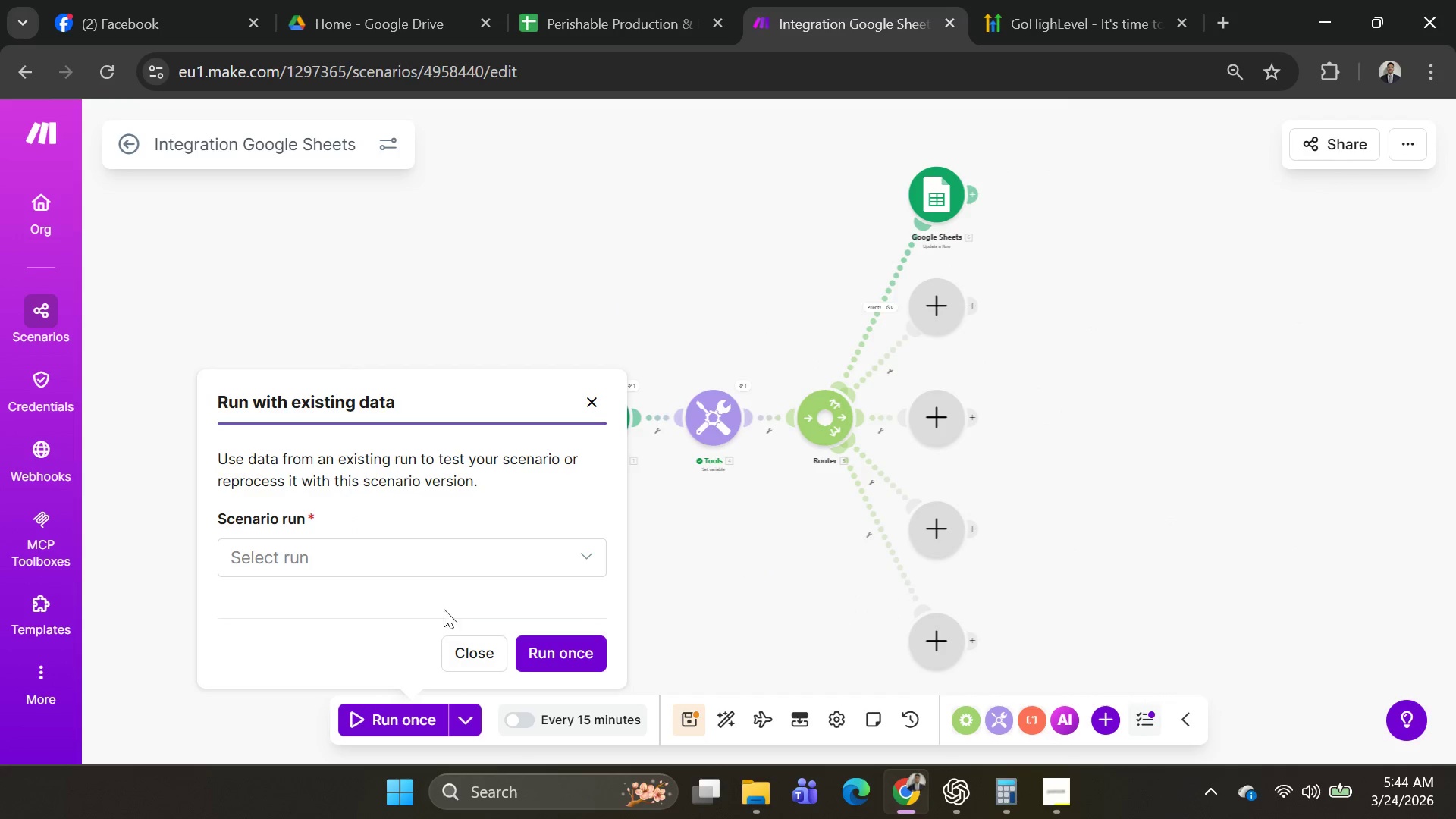 
left_click([456, 569])
 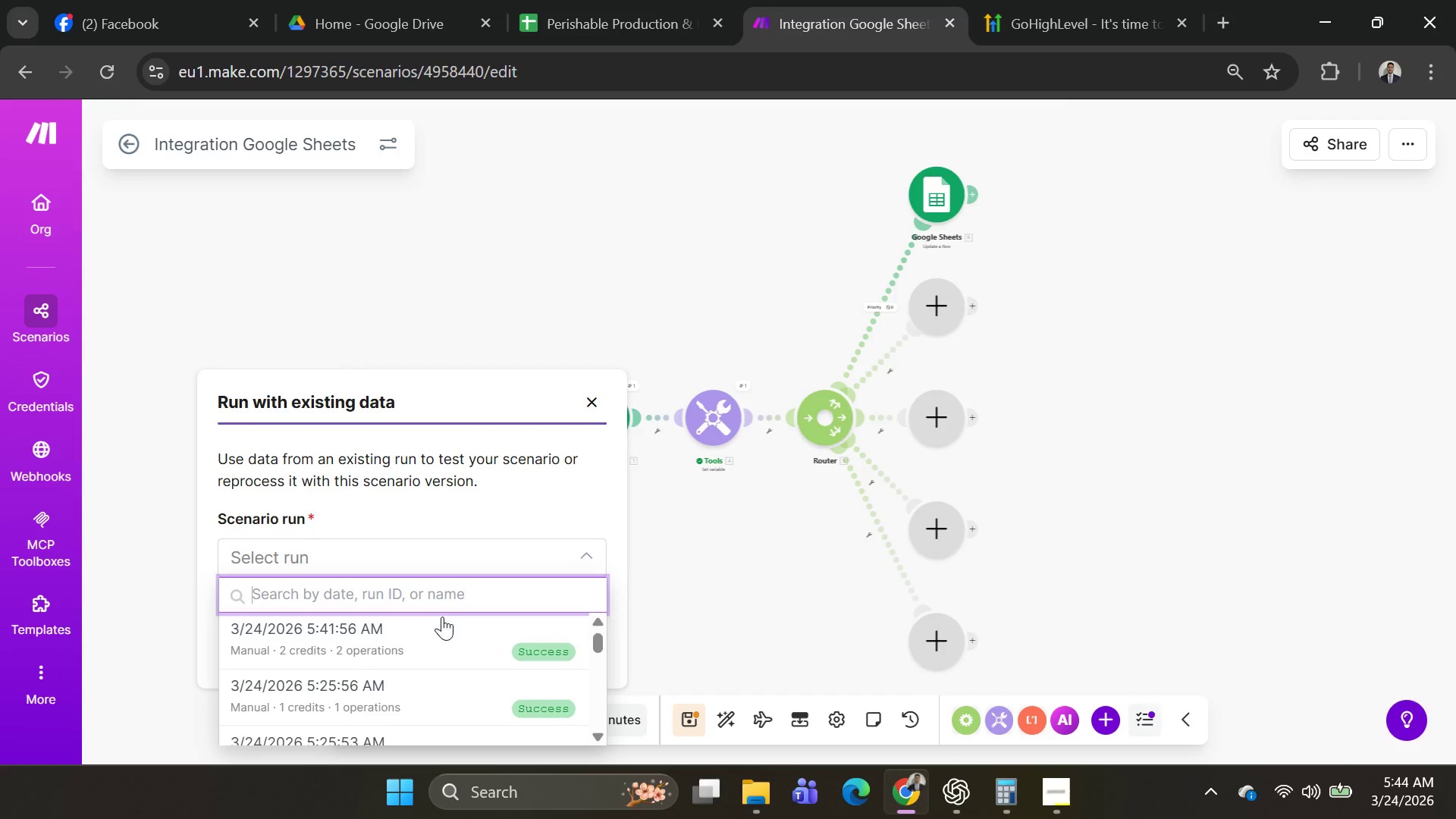 
left_click([438, 636])
 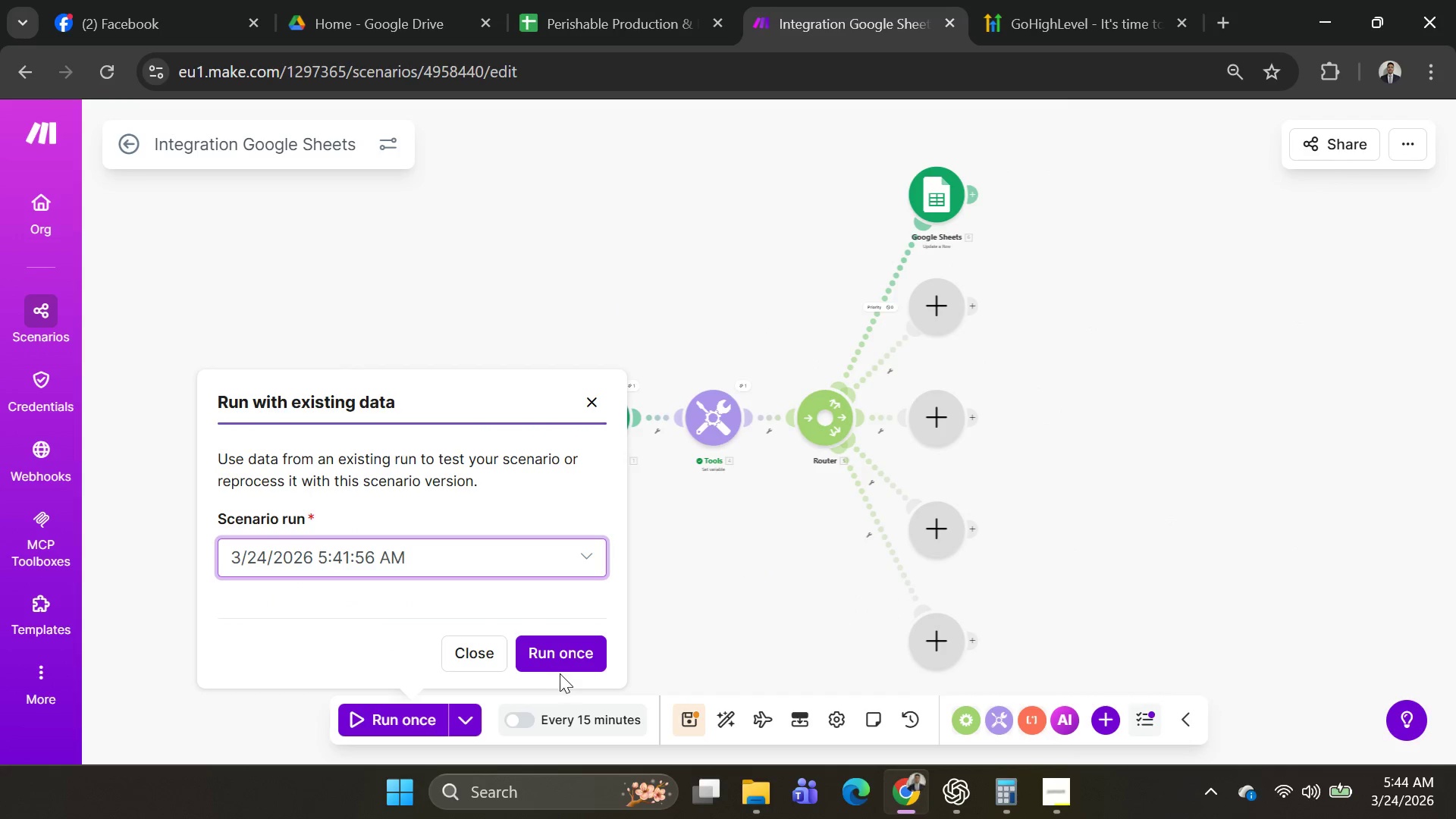 
left_click([560, 665])
 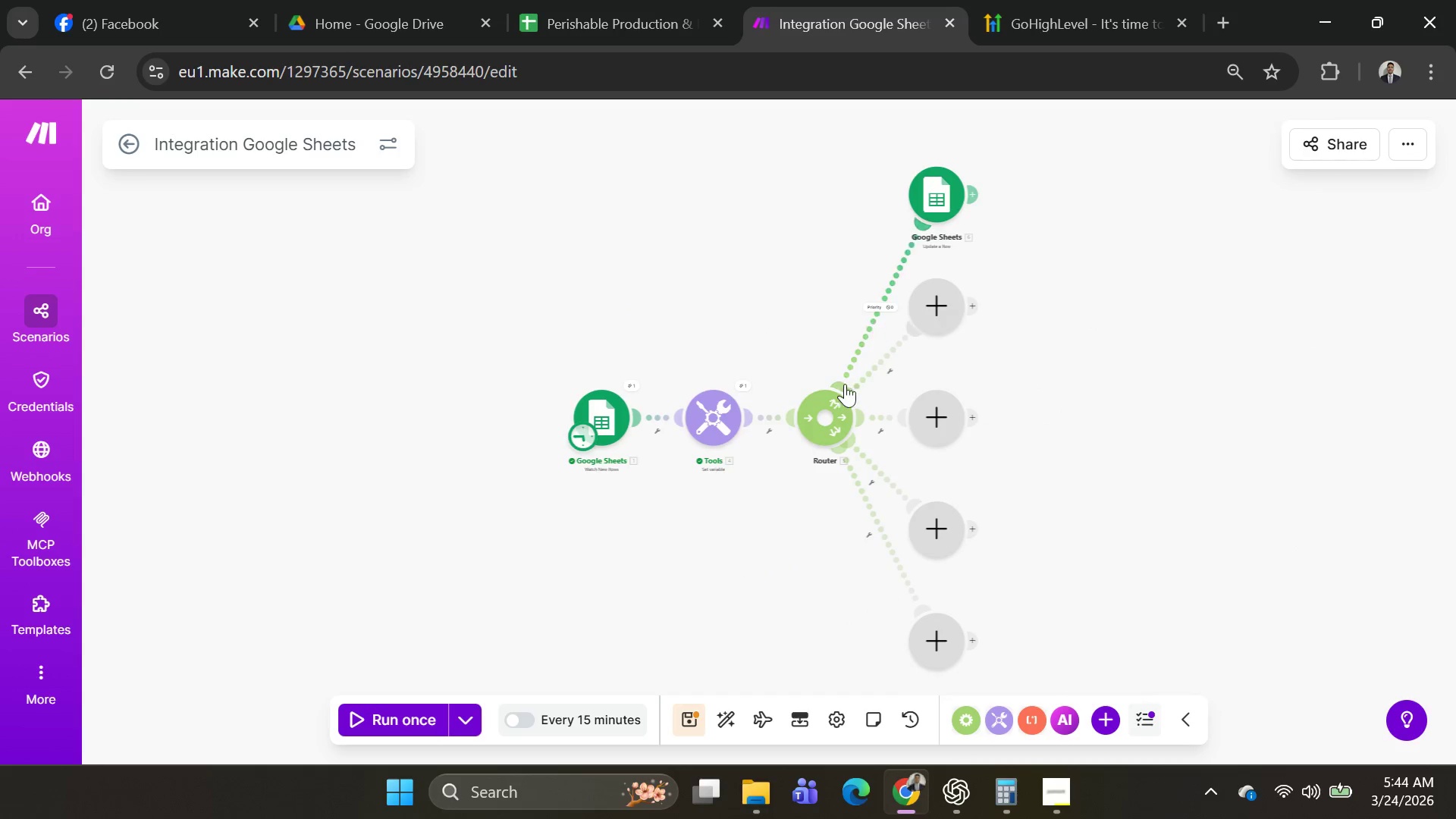 
wait(5.94)
 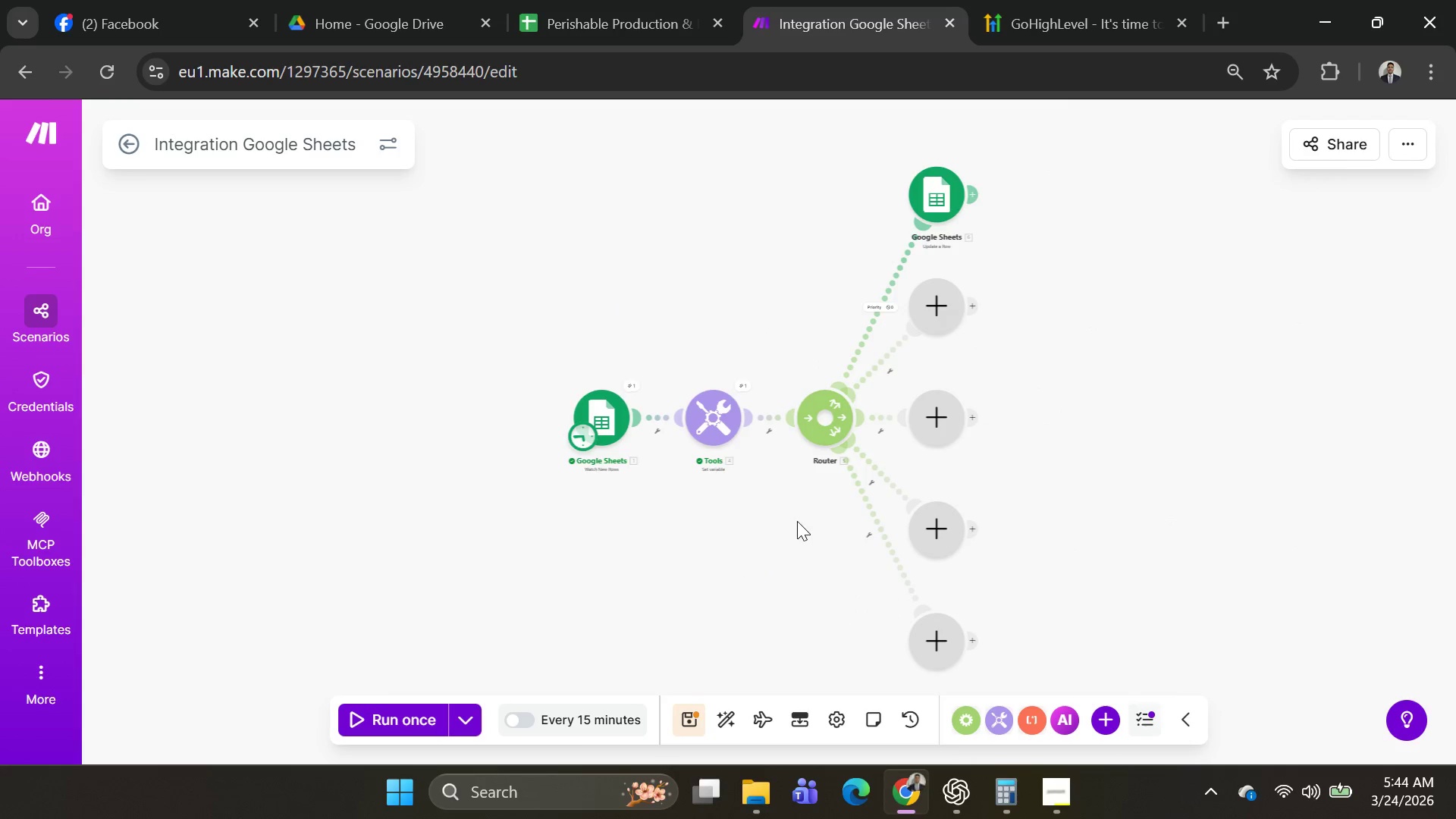 
left_click([879, 297])
 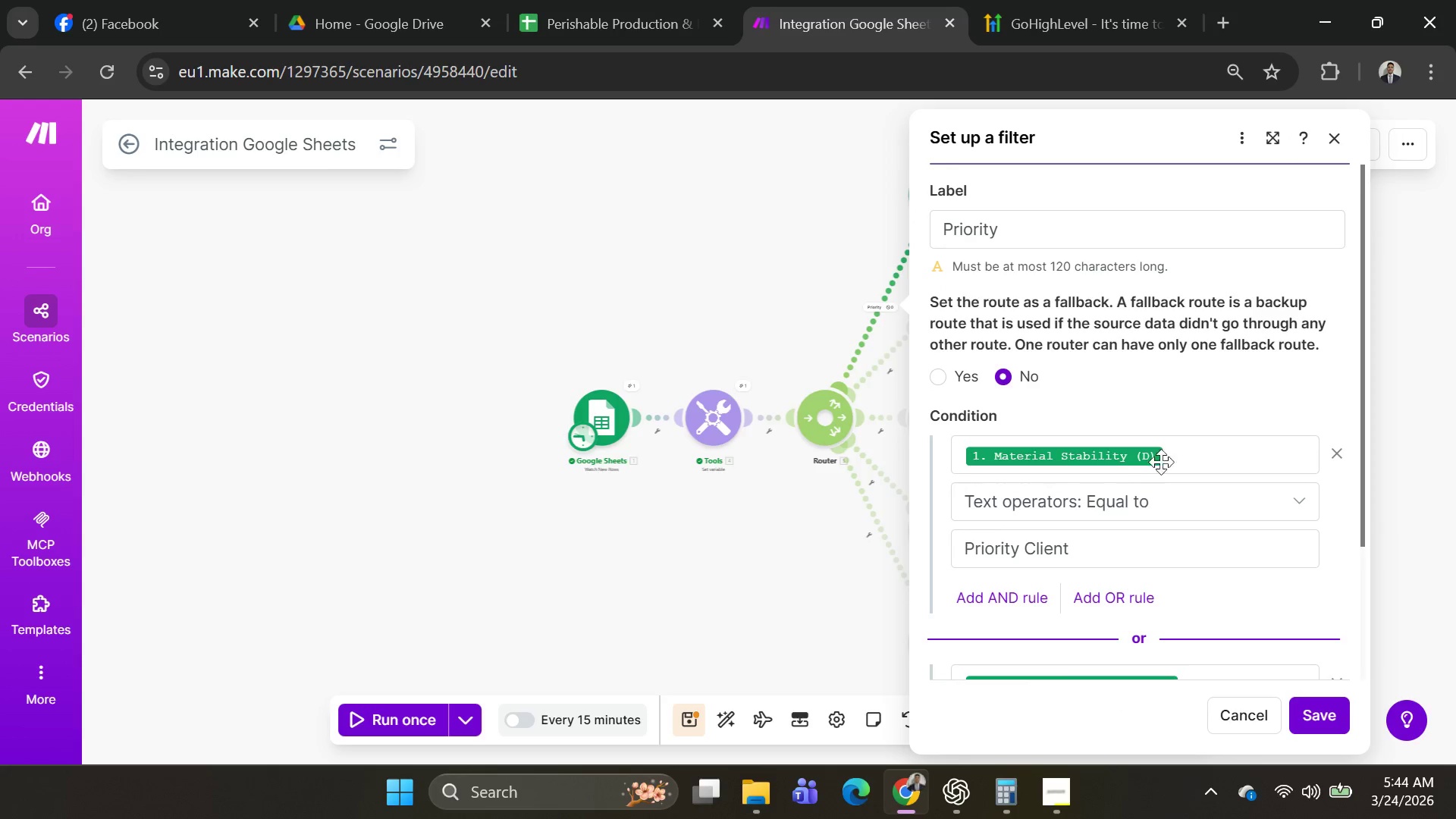 
left_click([1183, 453])
 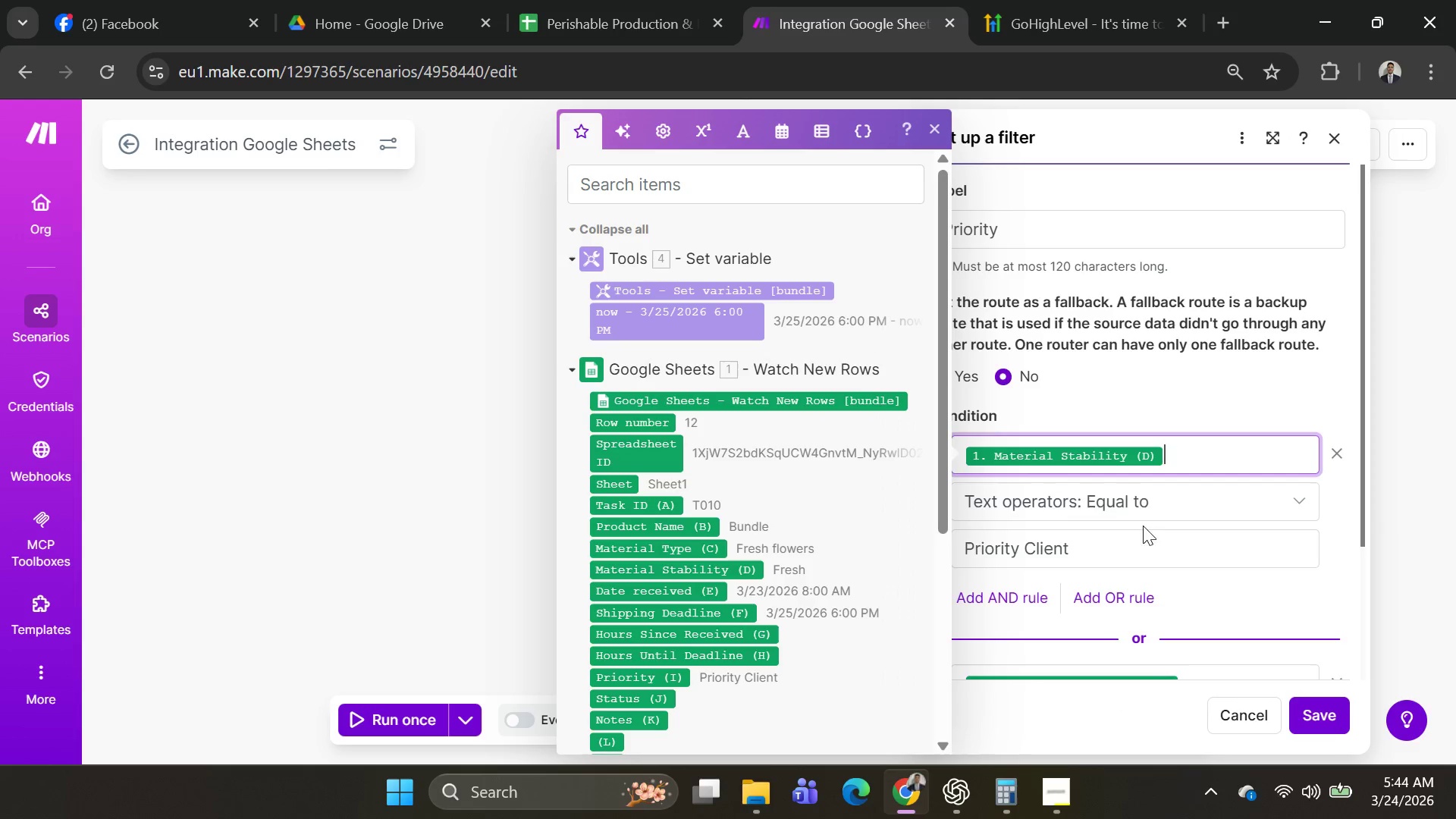 
left_click([1141, 530])
 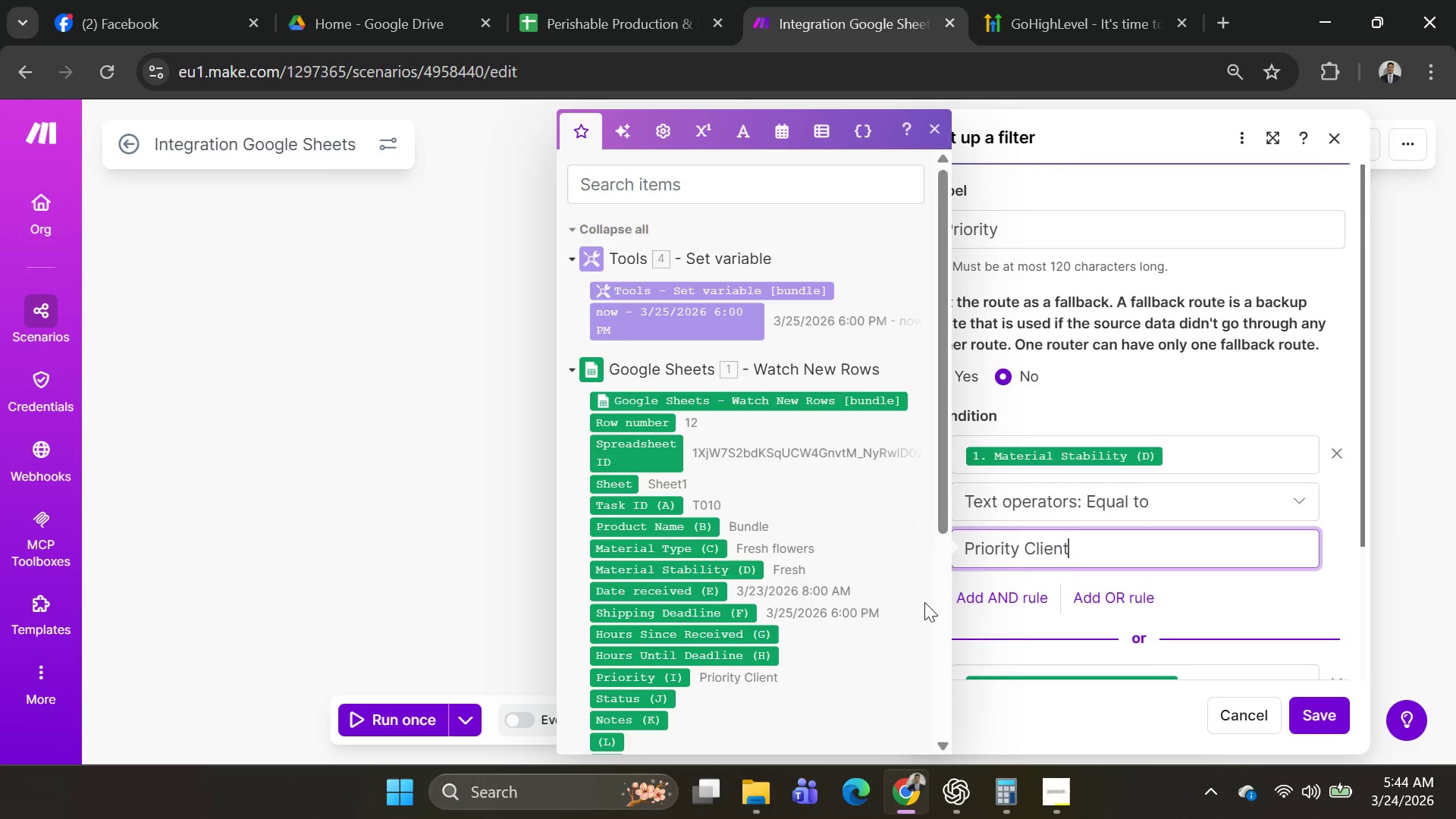 
wait(6.77)
 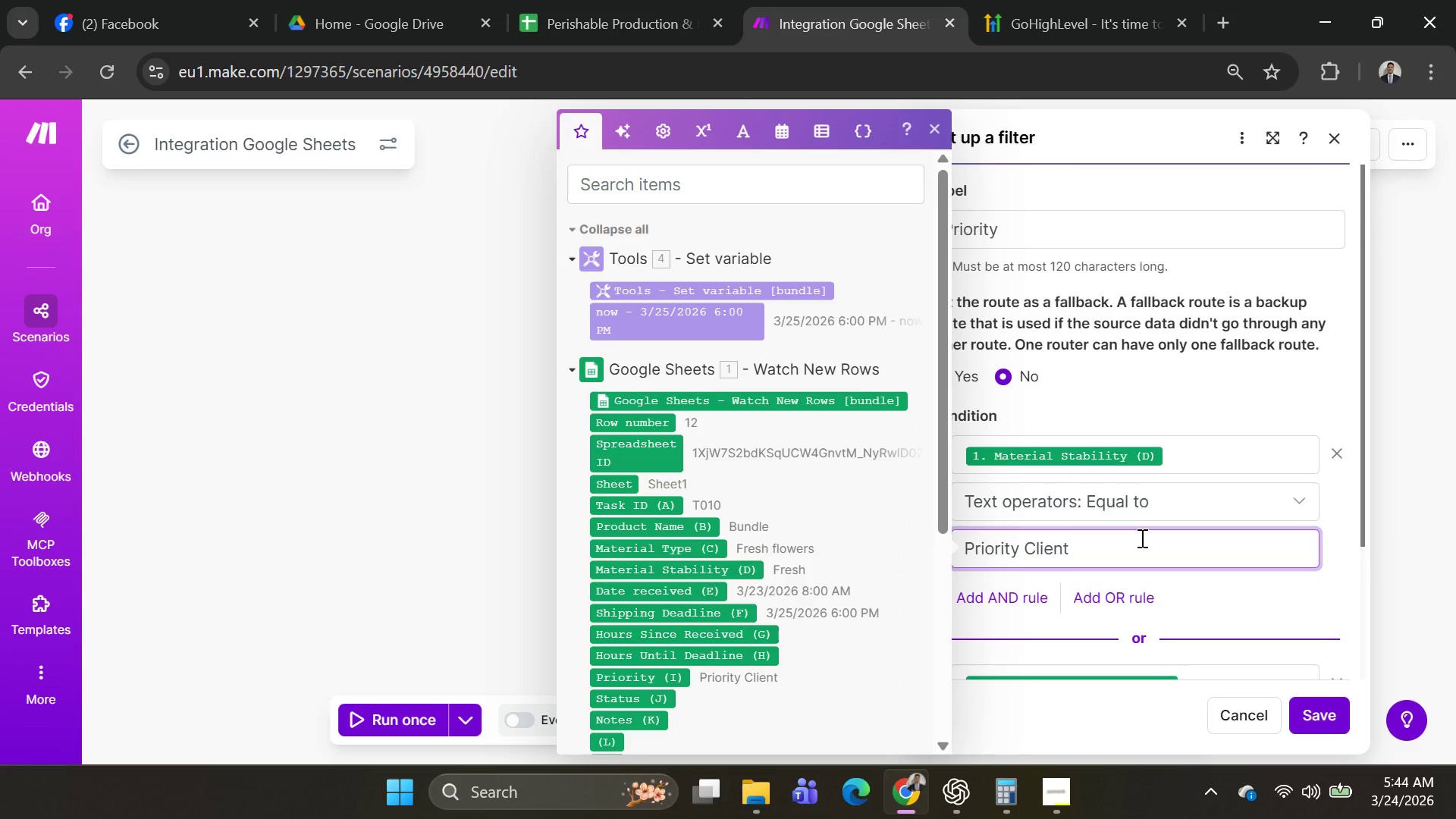 
key(Control+A)
 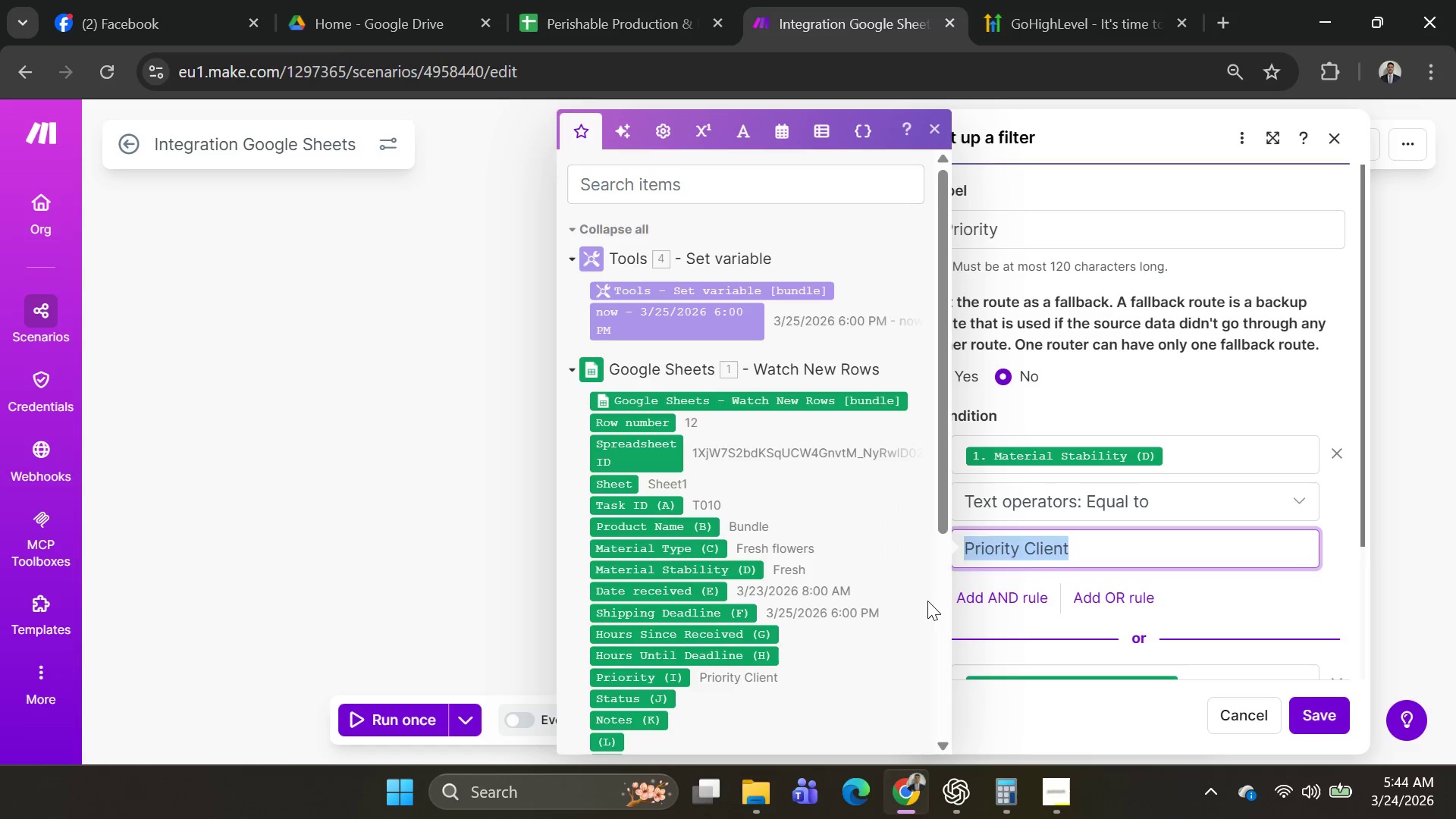 
key(Backspace)
 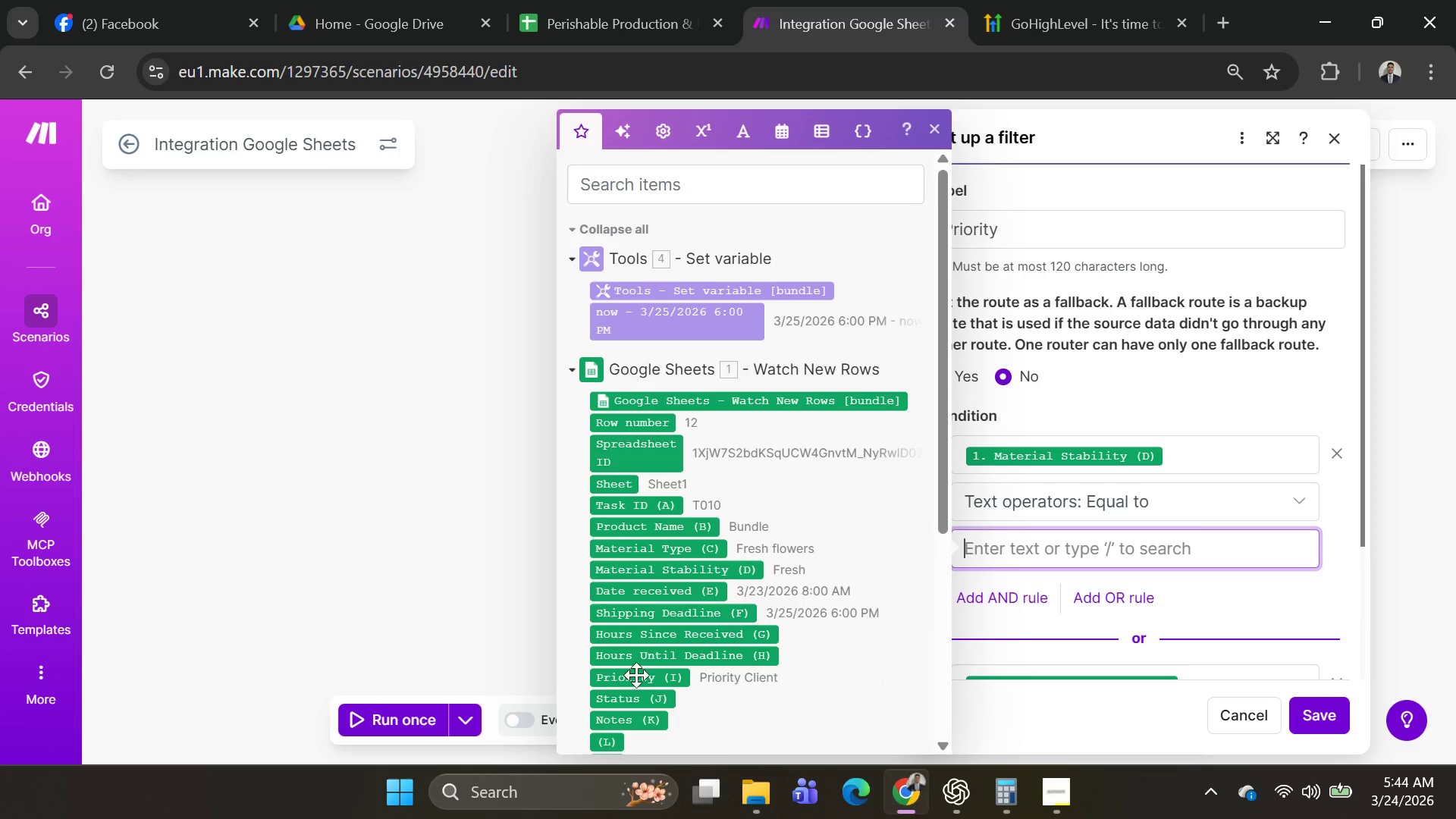 
left_click([643, 678])
 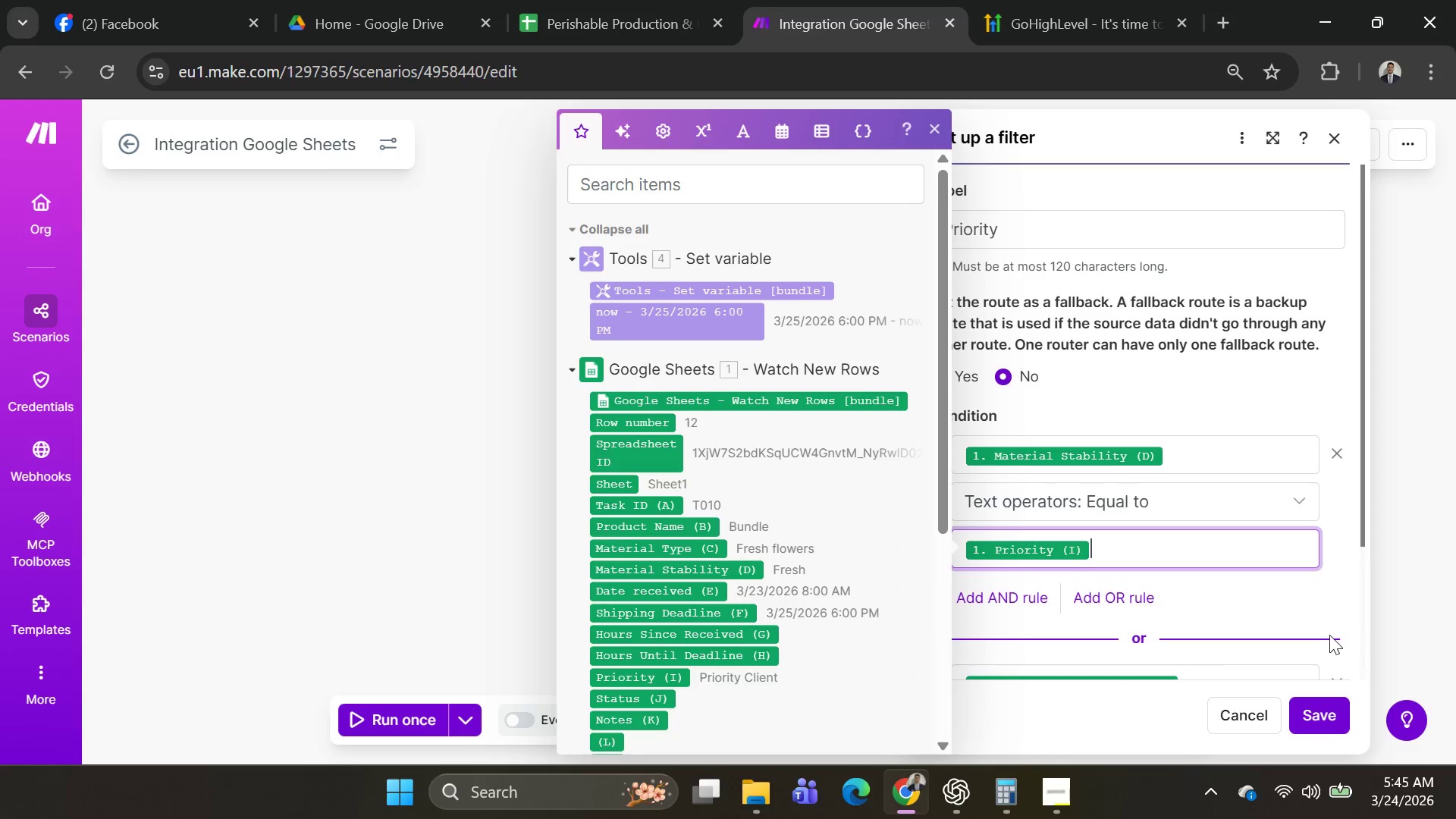 
left_click([1329, 715])
 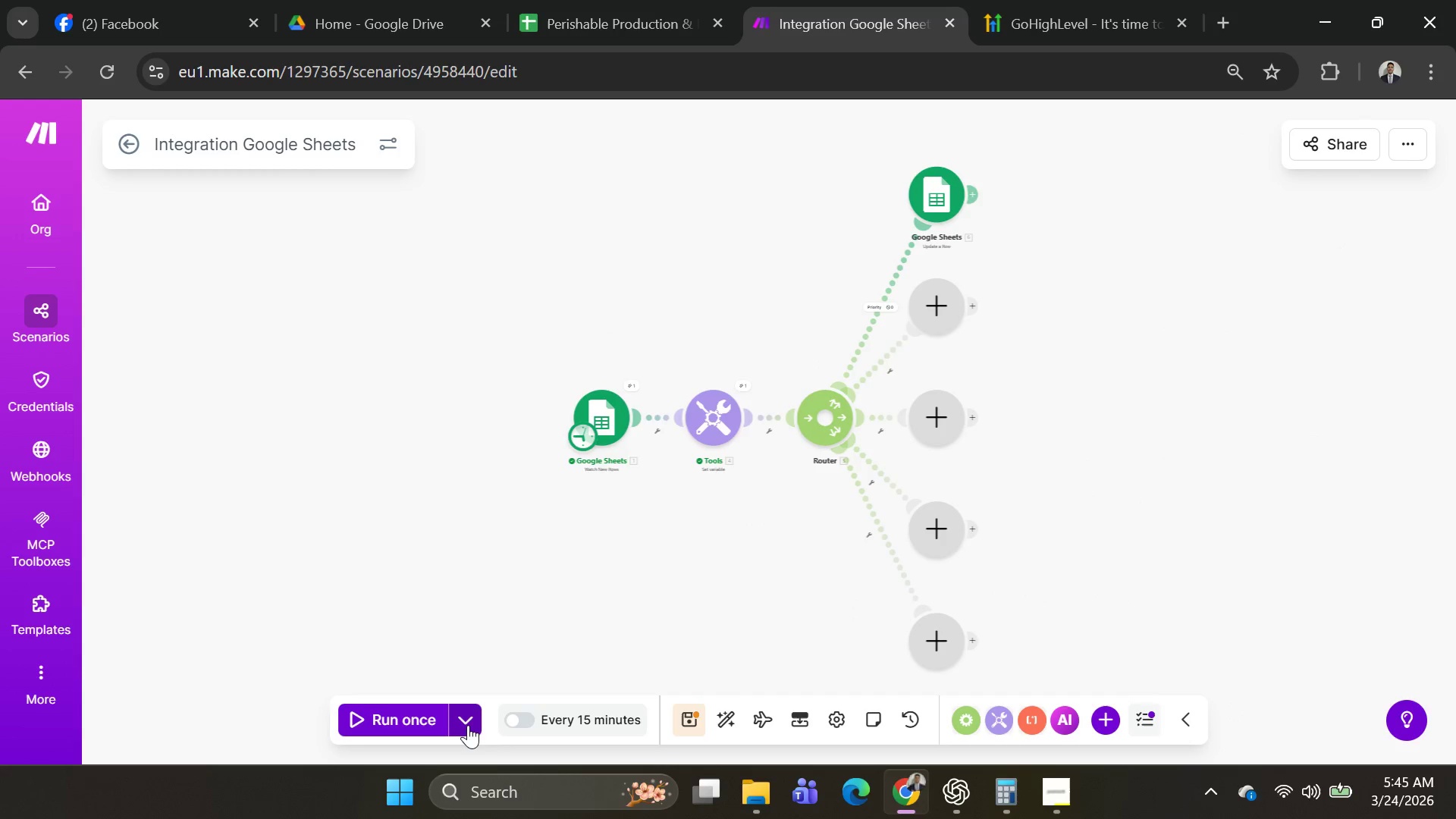 
left_click([468, 725])
 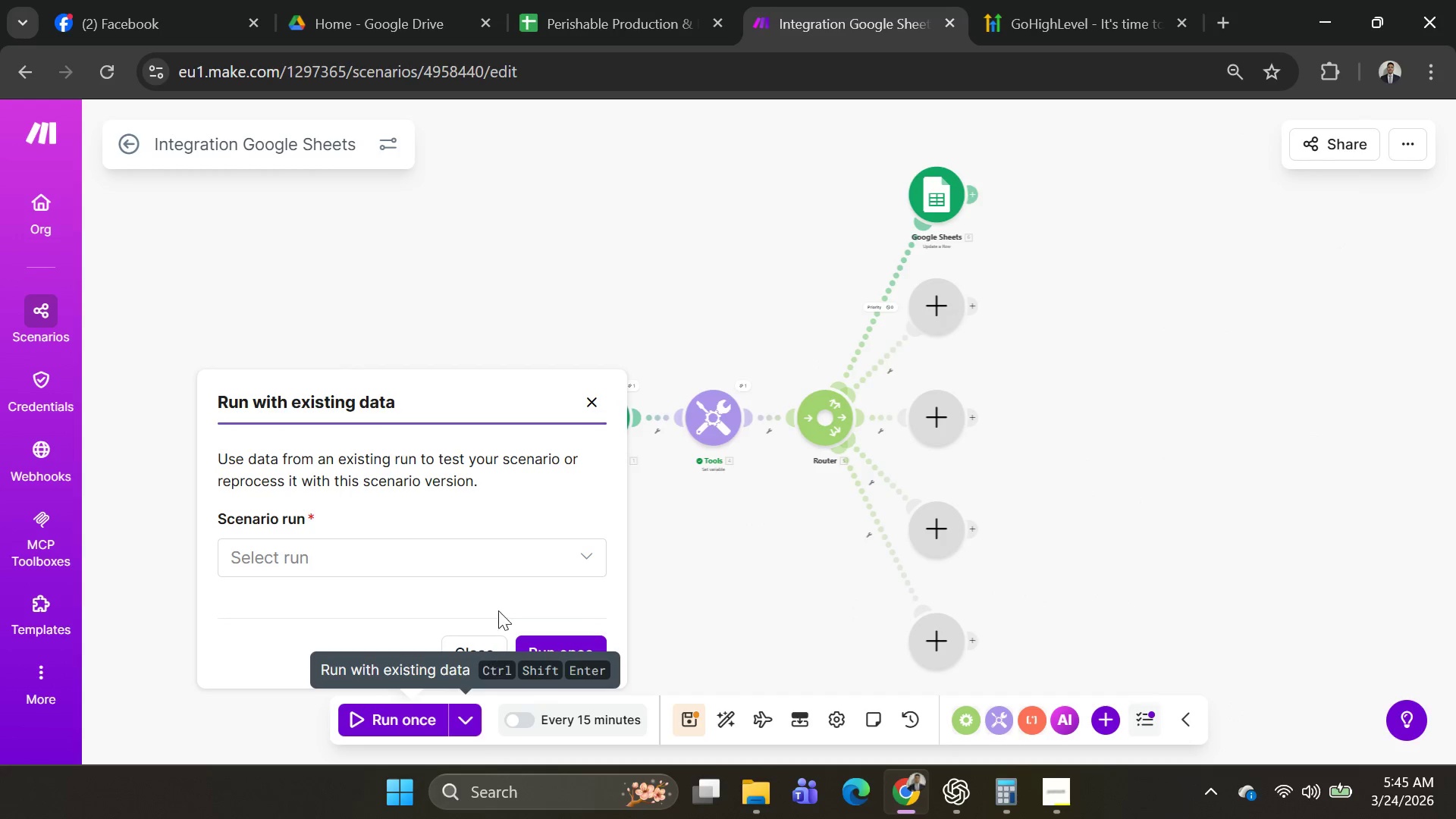 
left_click([499, 557])
 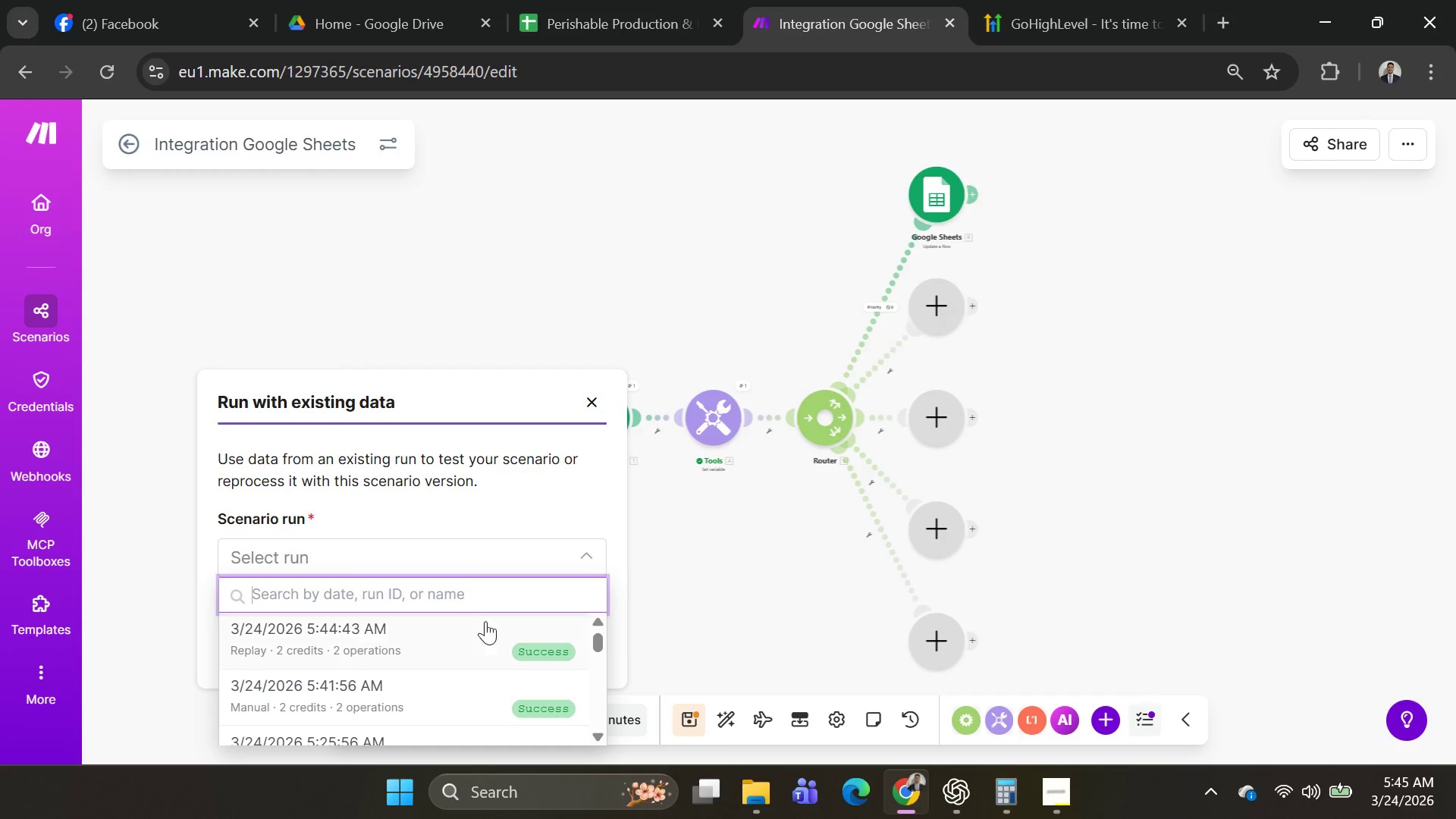 
left_click([484, 635])
 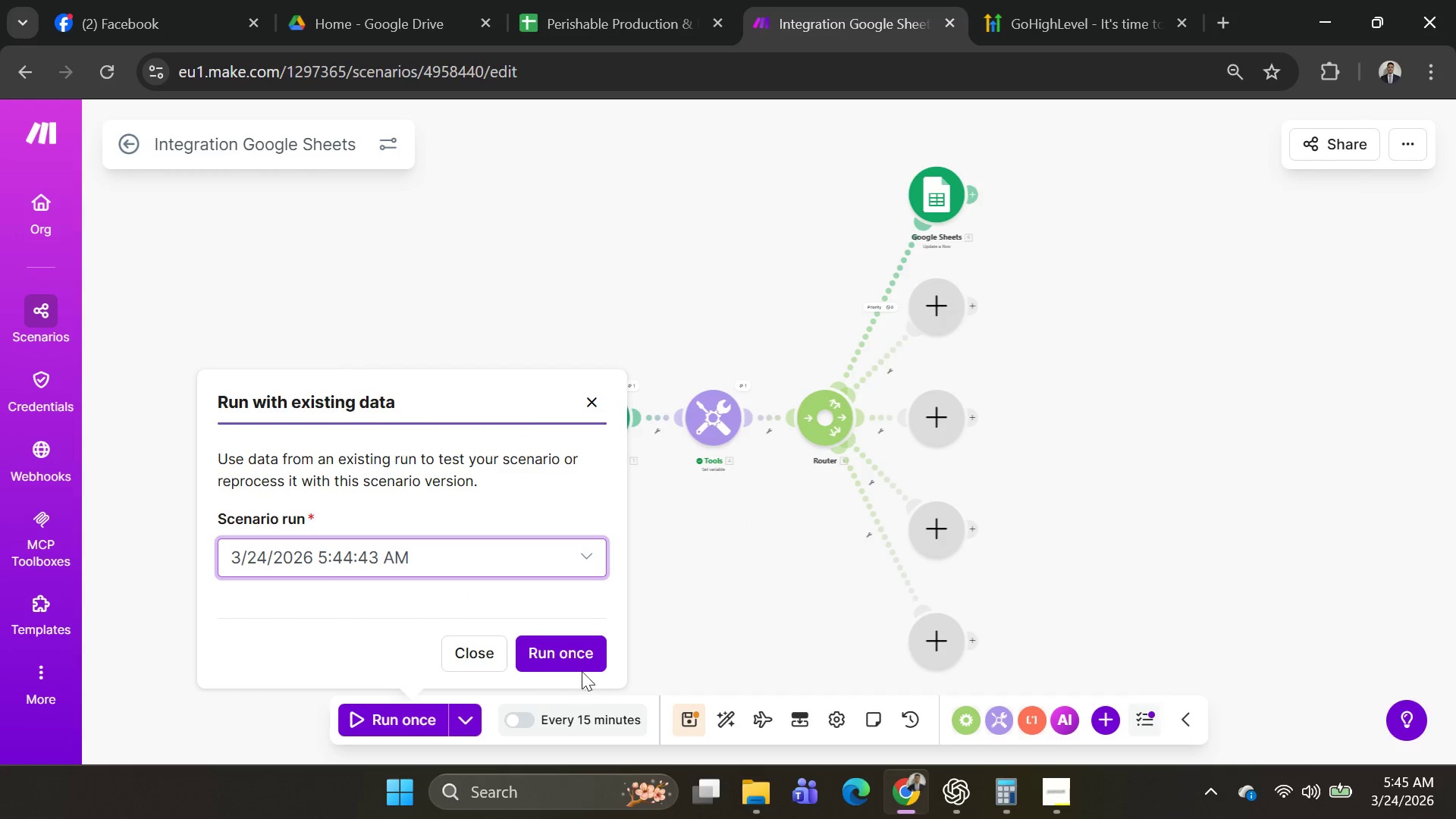 
left_click([582, 663])
 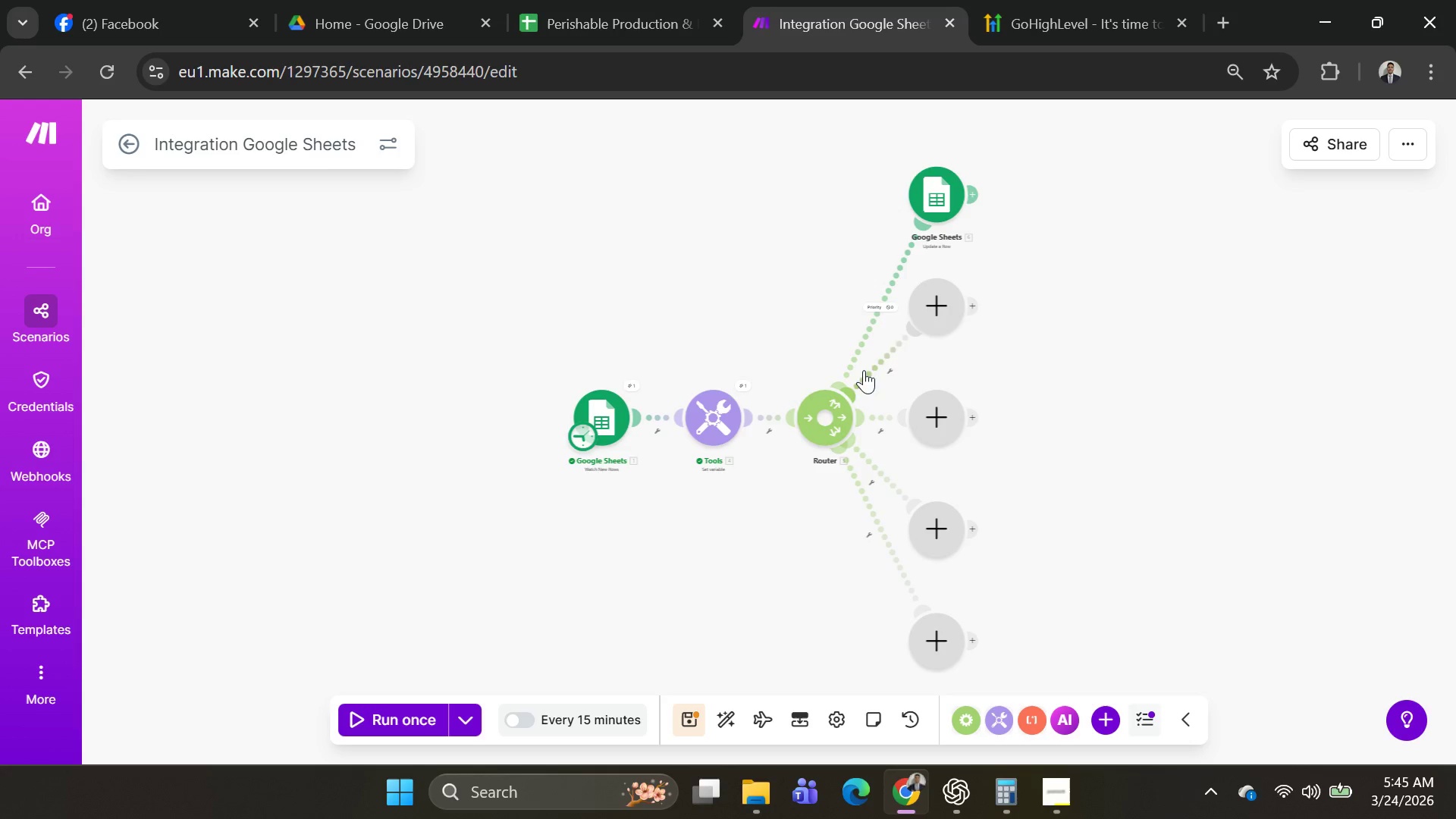 
left_click([881, 299])
 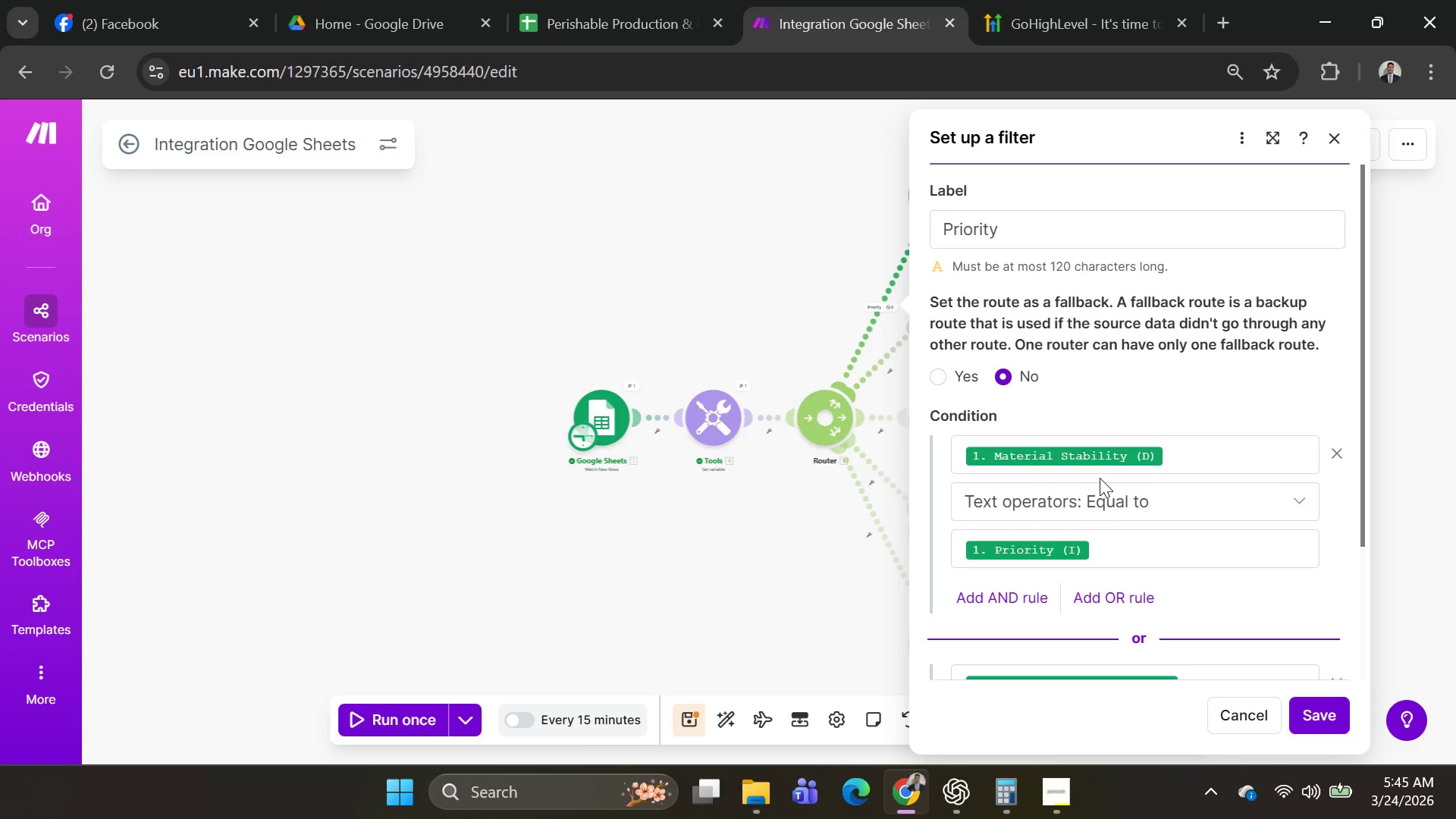 
wait(6.91)
 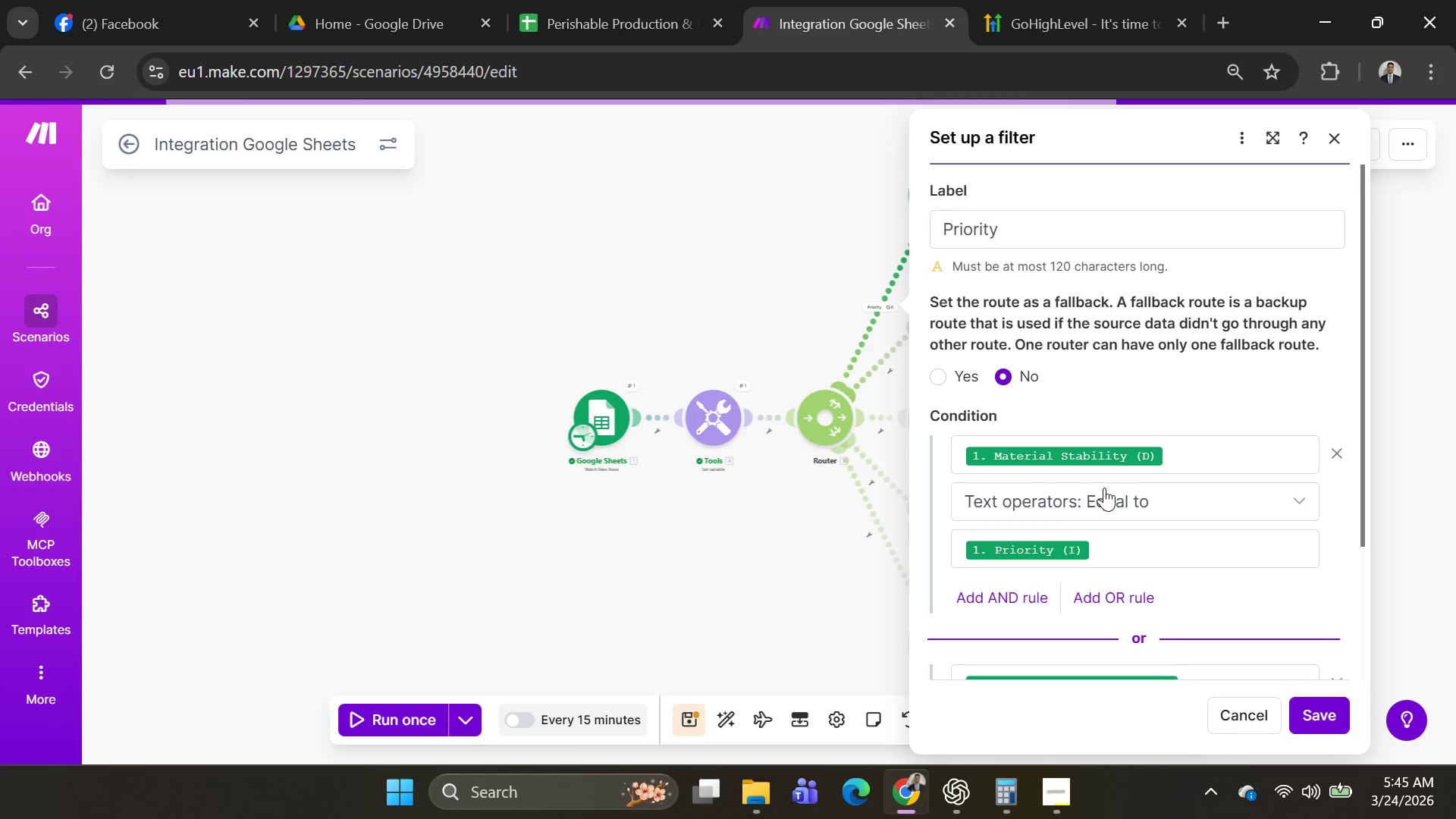 
key(Alt+AltLeft)
 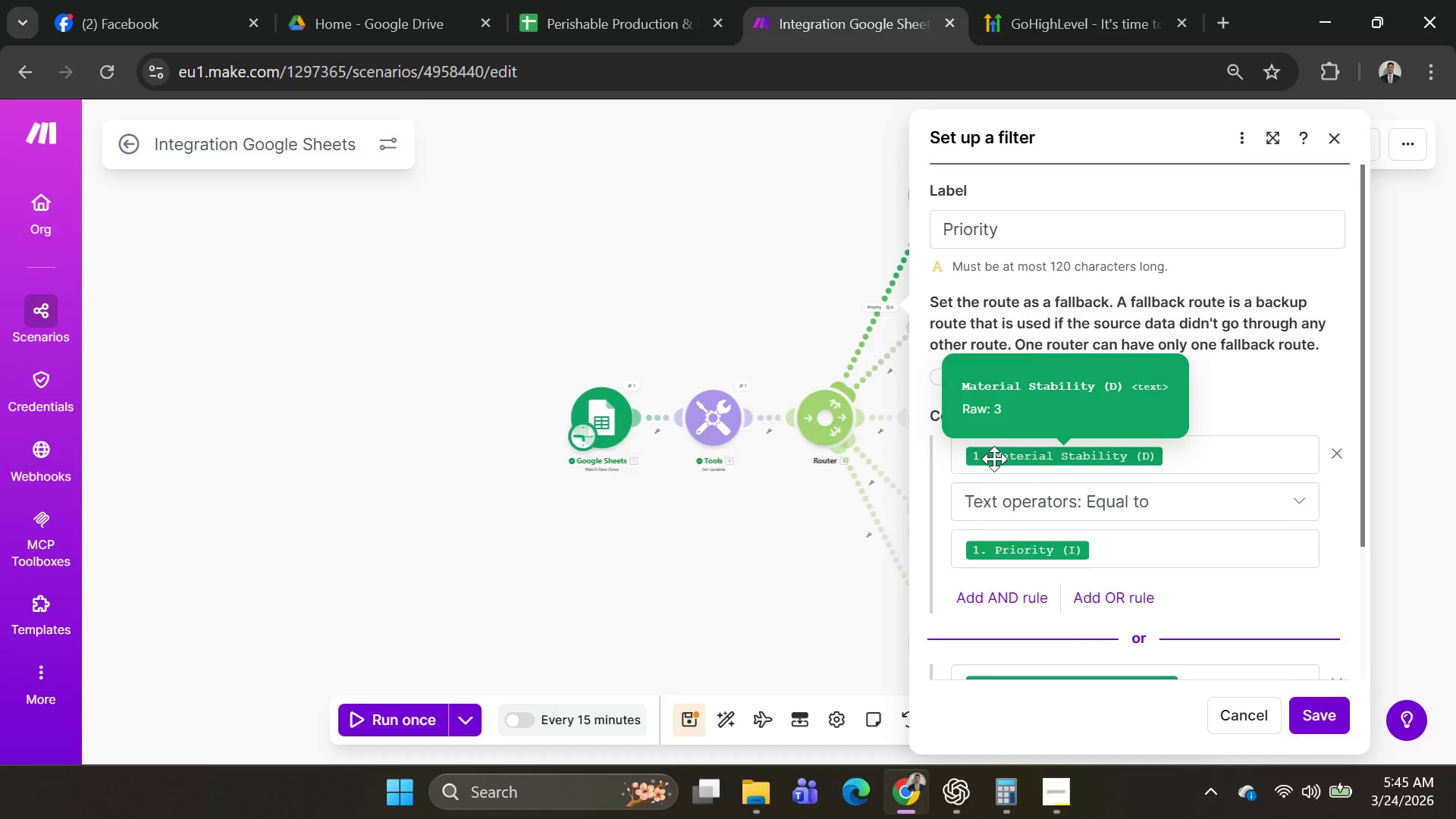 
key(Alt+Tab)